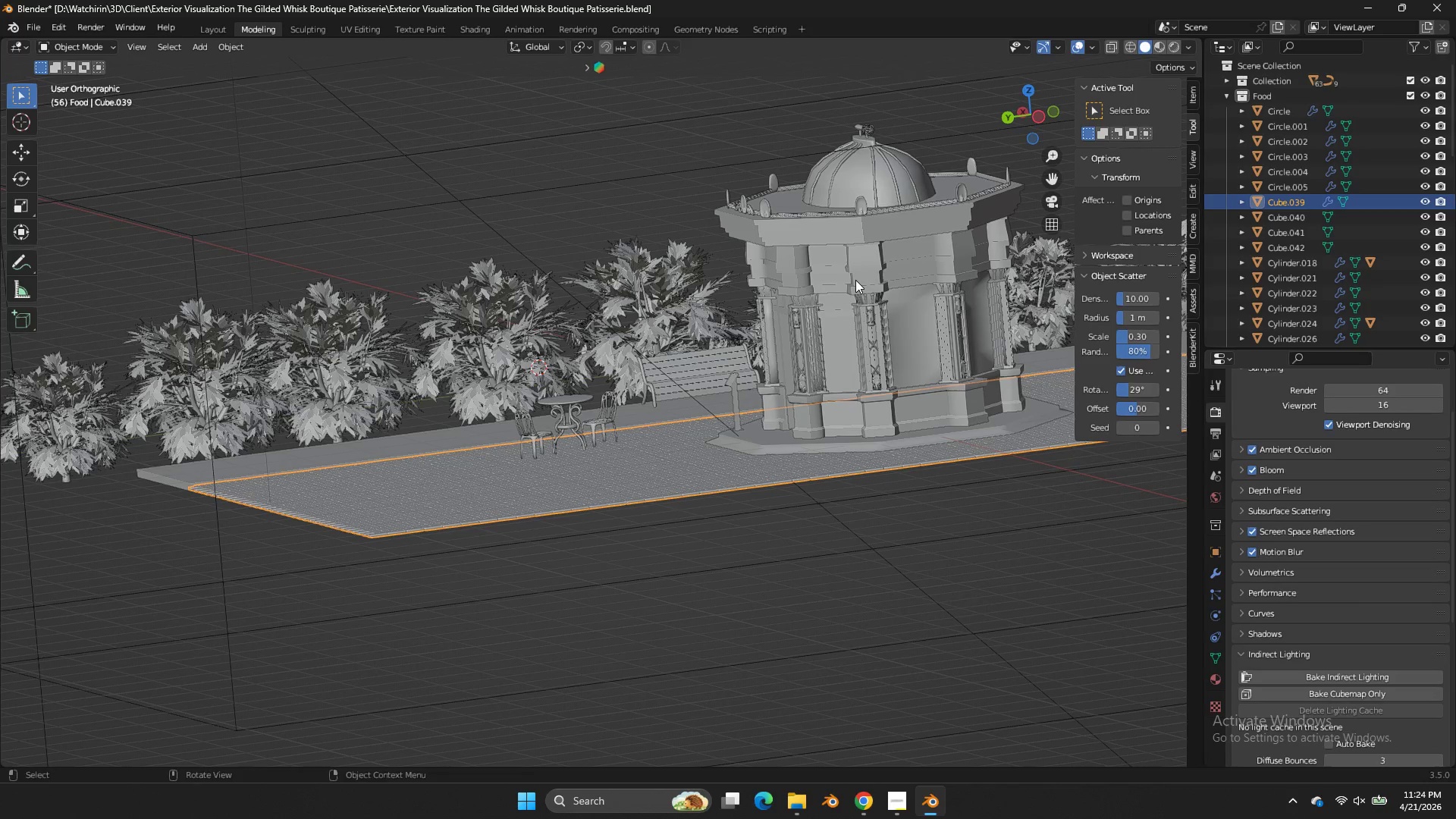 
key(Control+ControlLeft)
 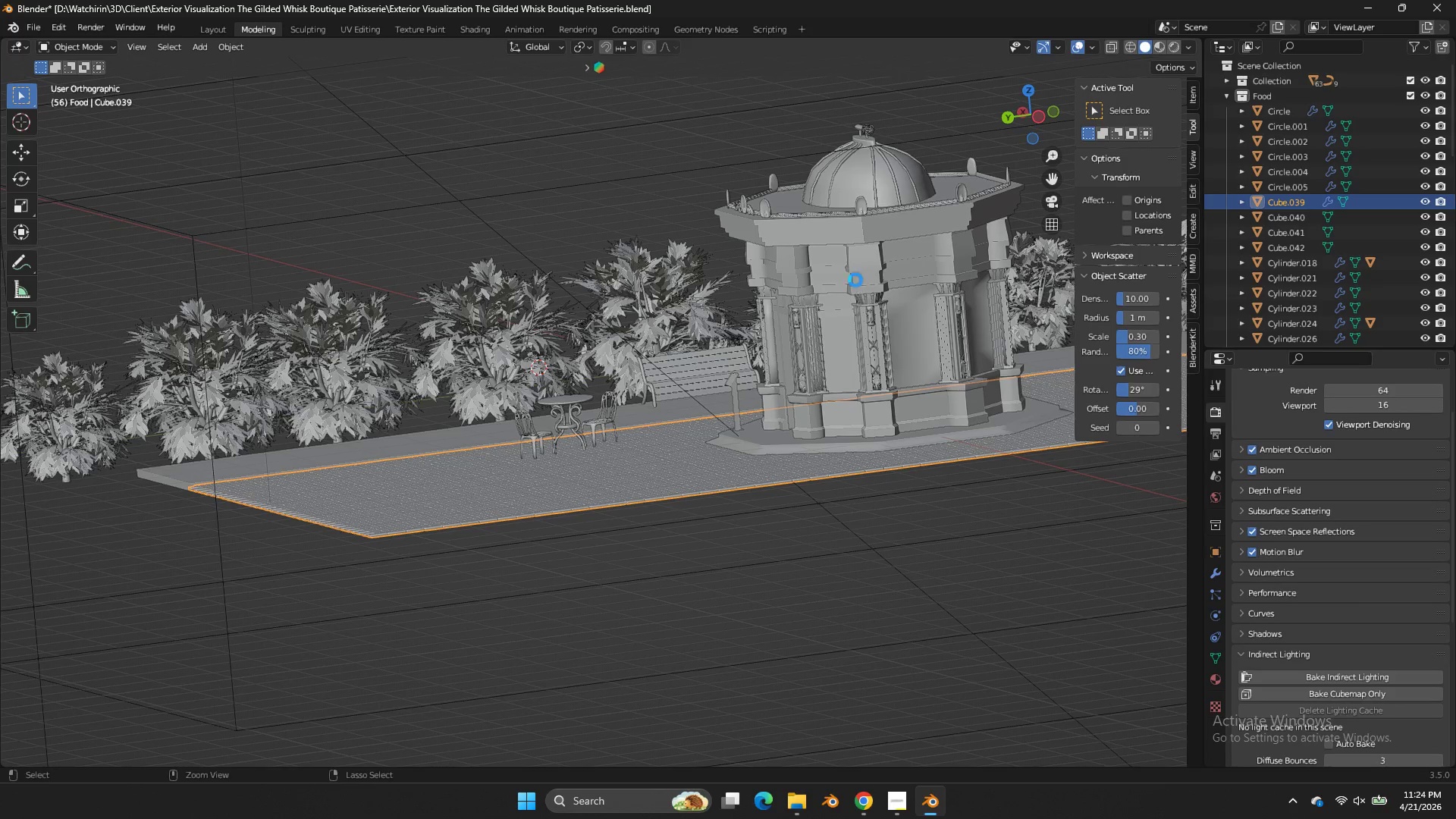 
key(Control+S)
 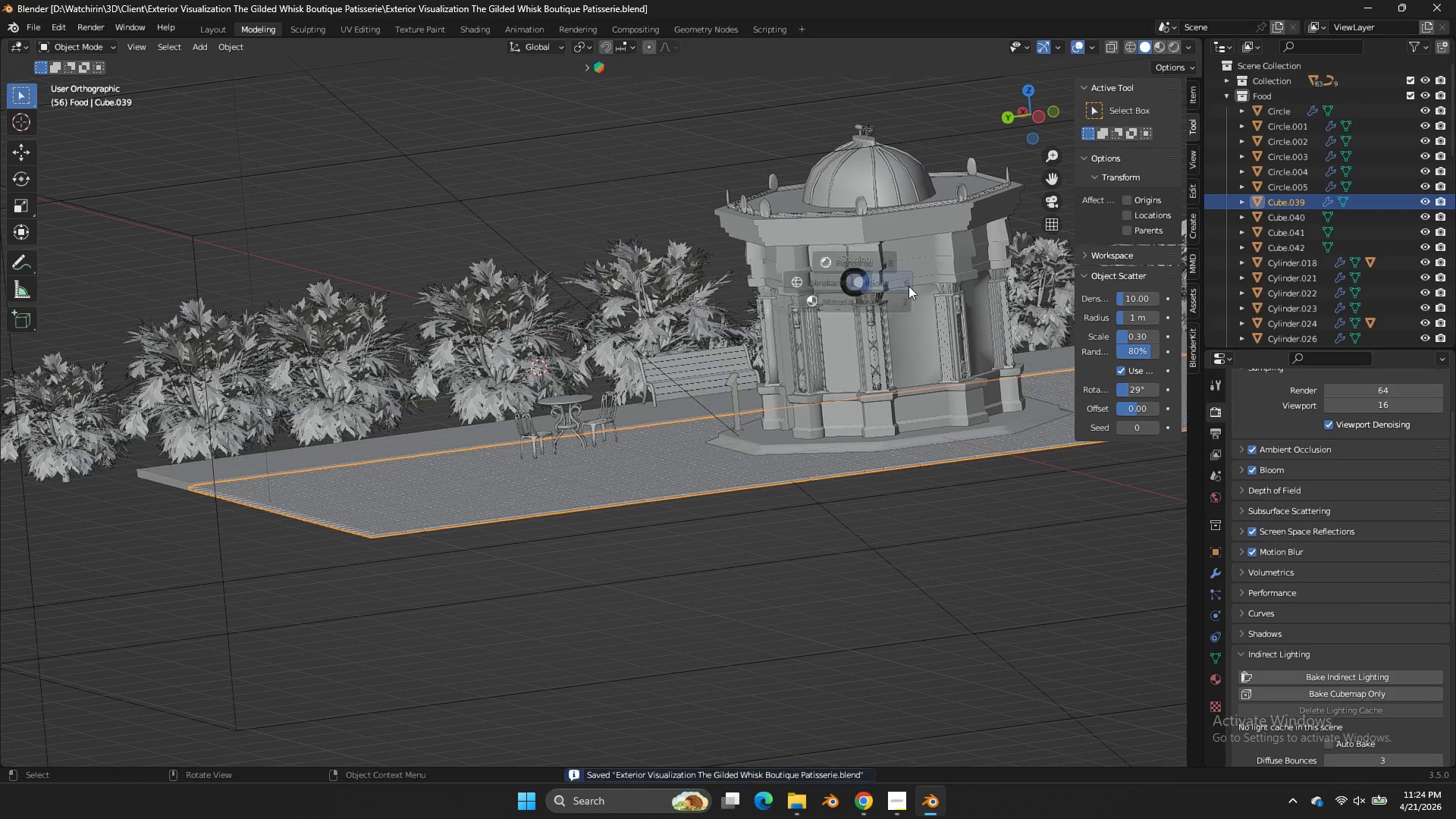 
key(Z)
 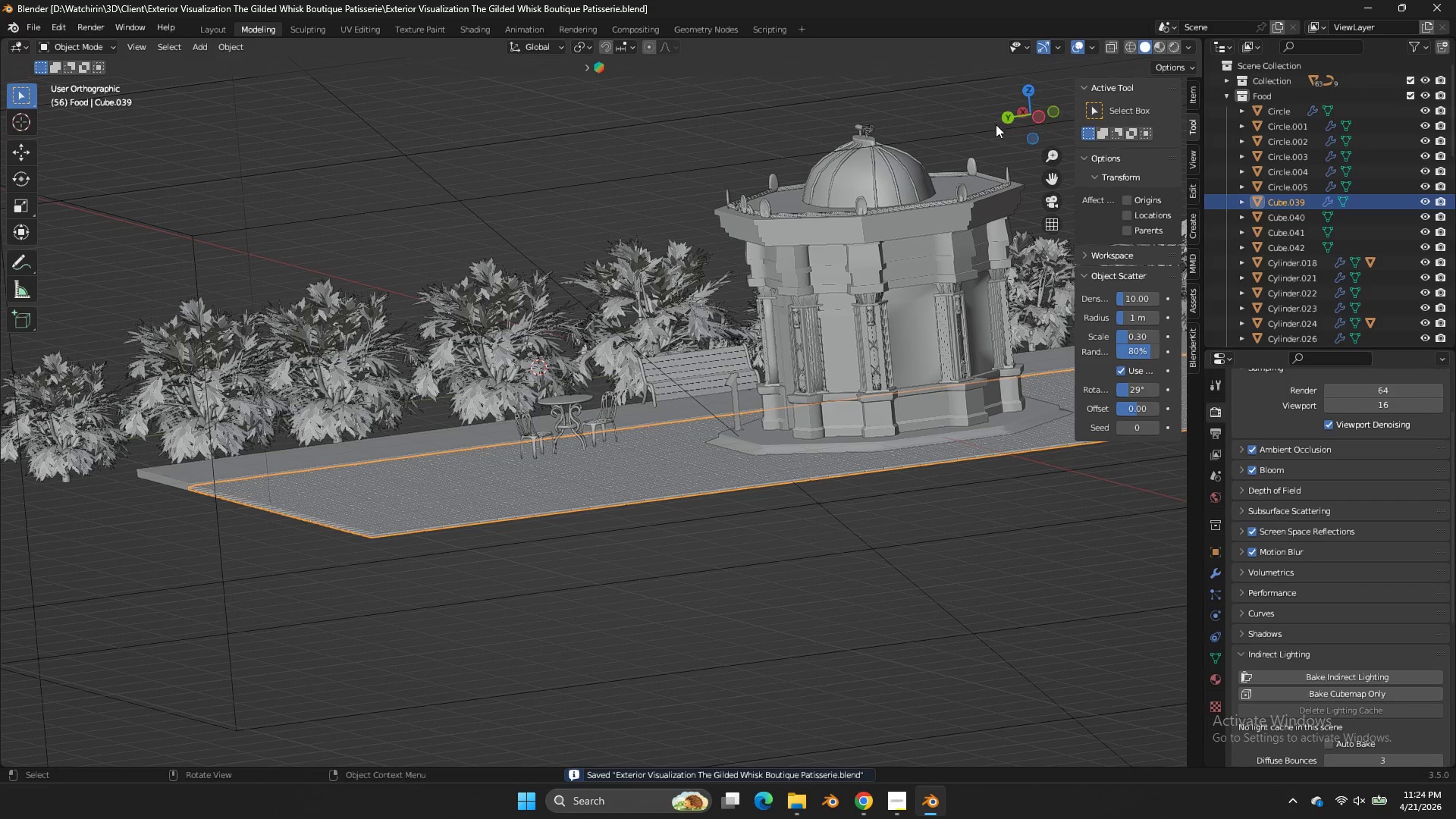 
left_click_drag(start_coordinate=[1034, 118], to_coordinate=[1133, 138])
 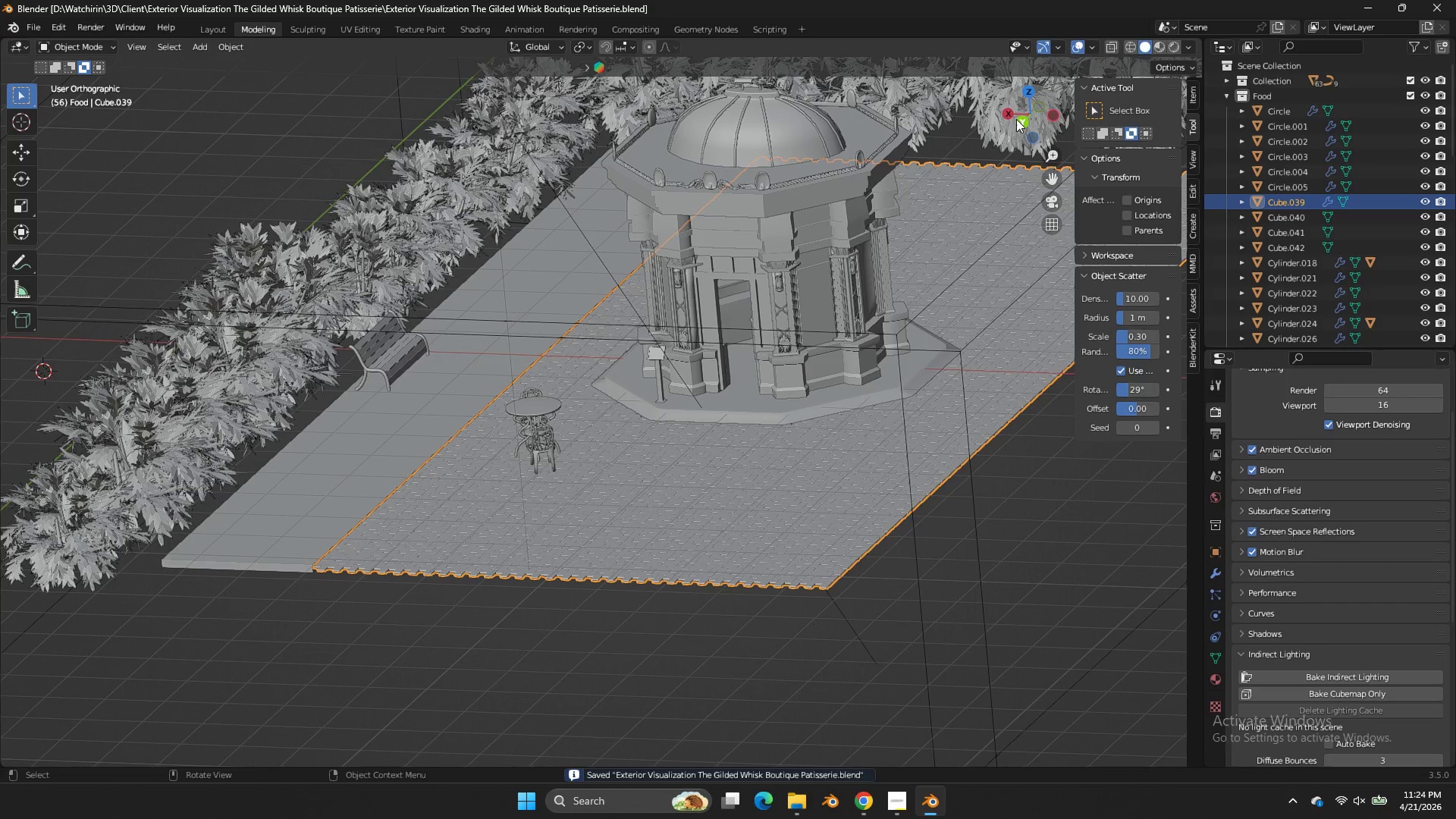 